 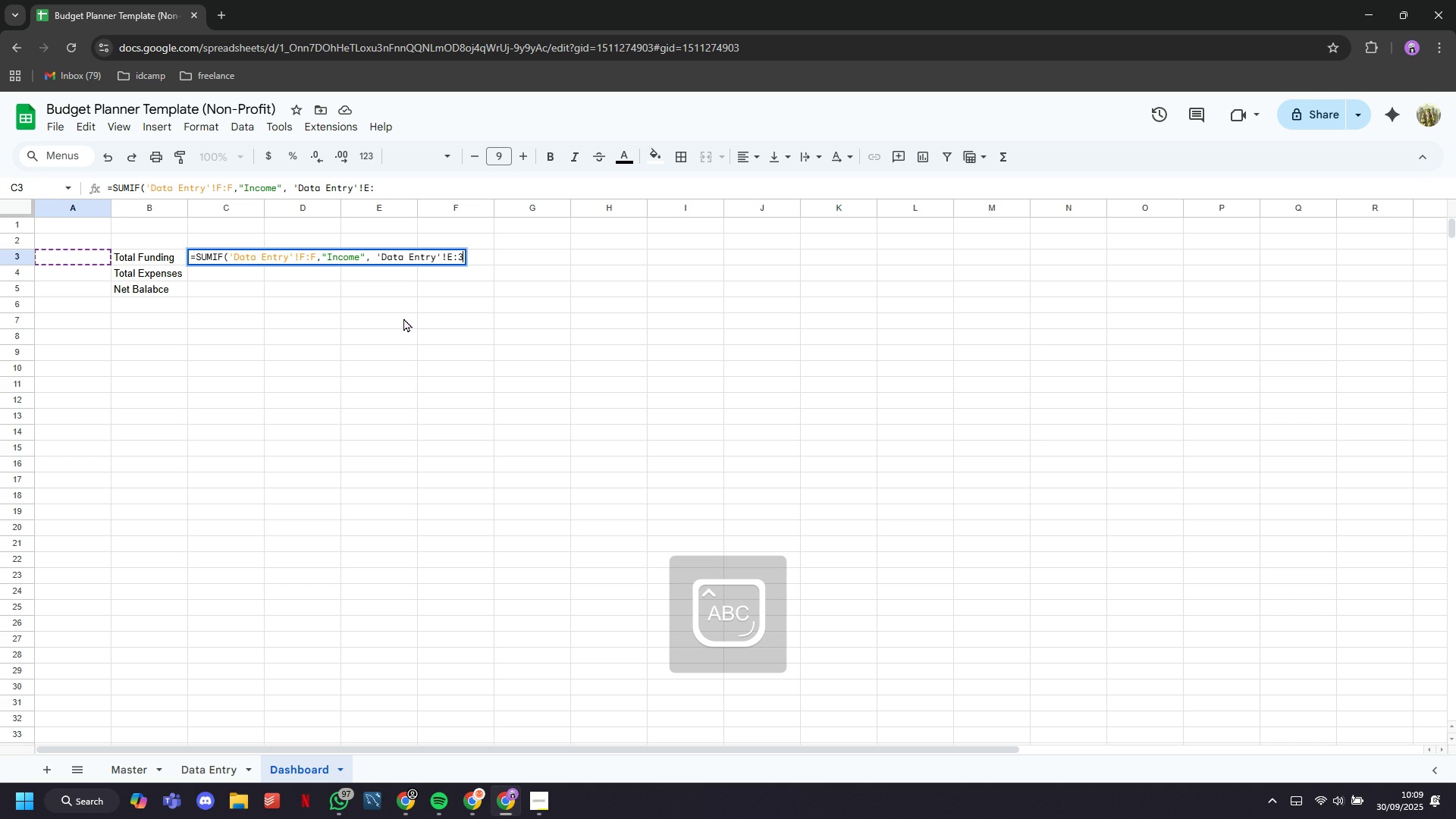 
key(3)
 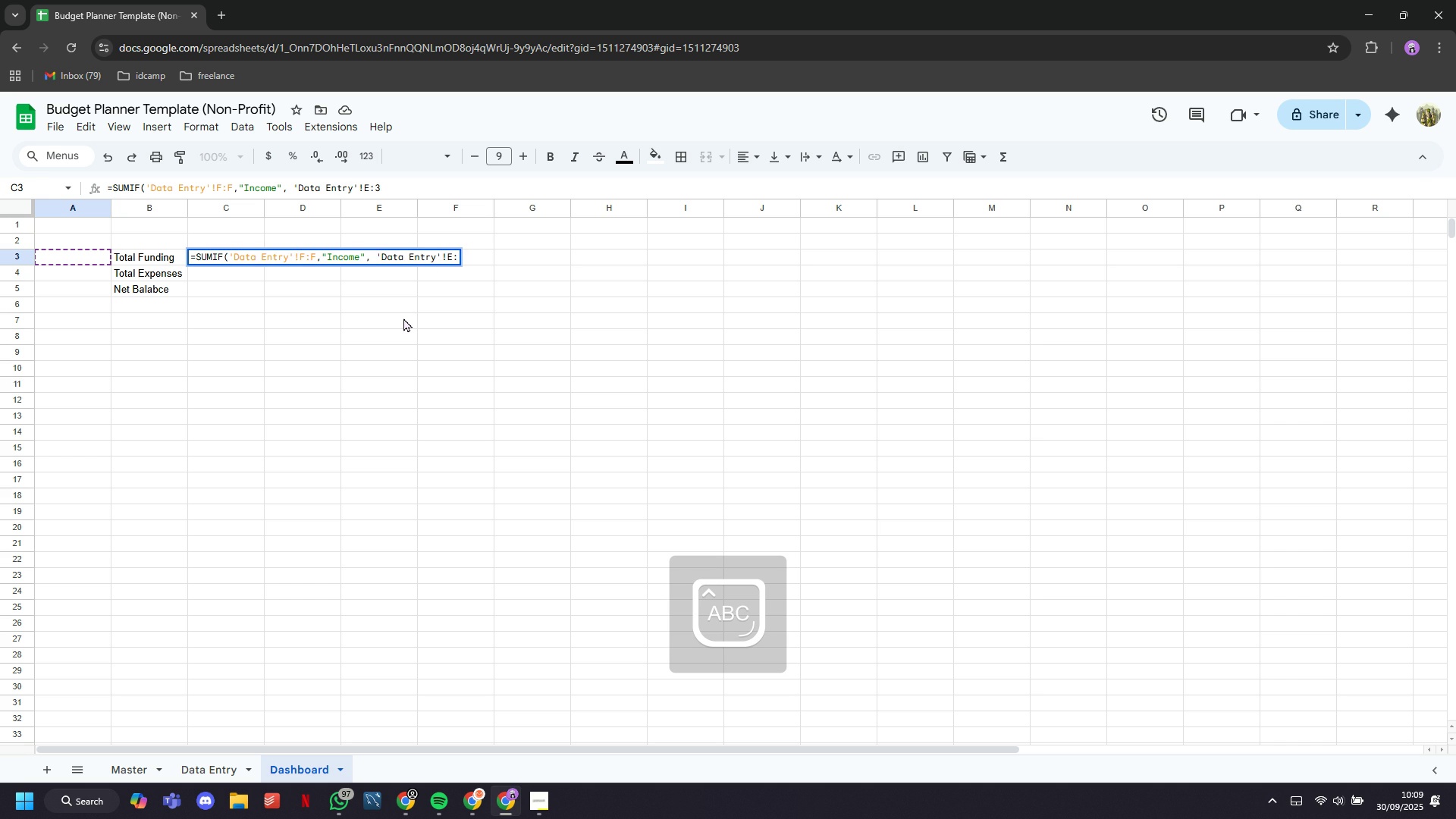 
key(Backspace)
 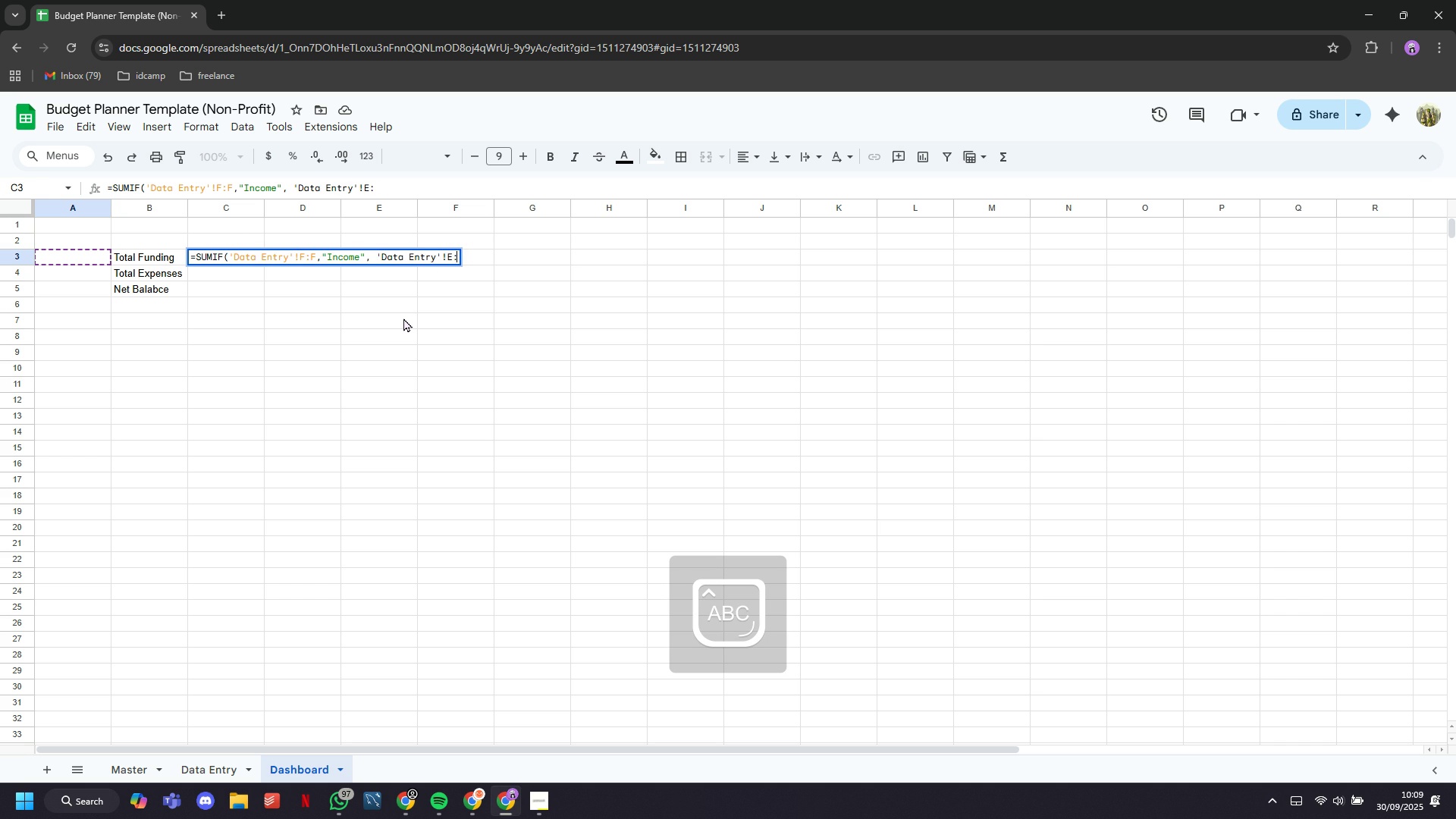 
key(E)
 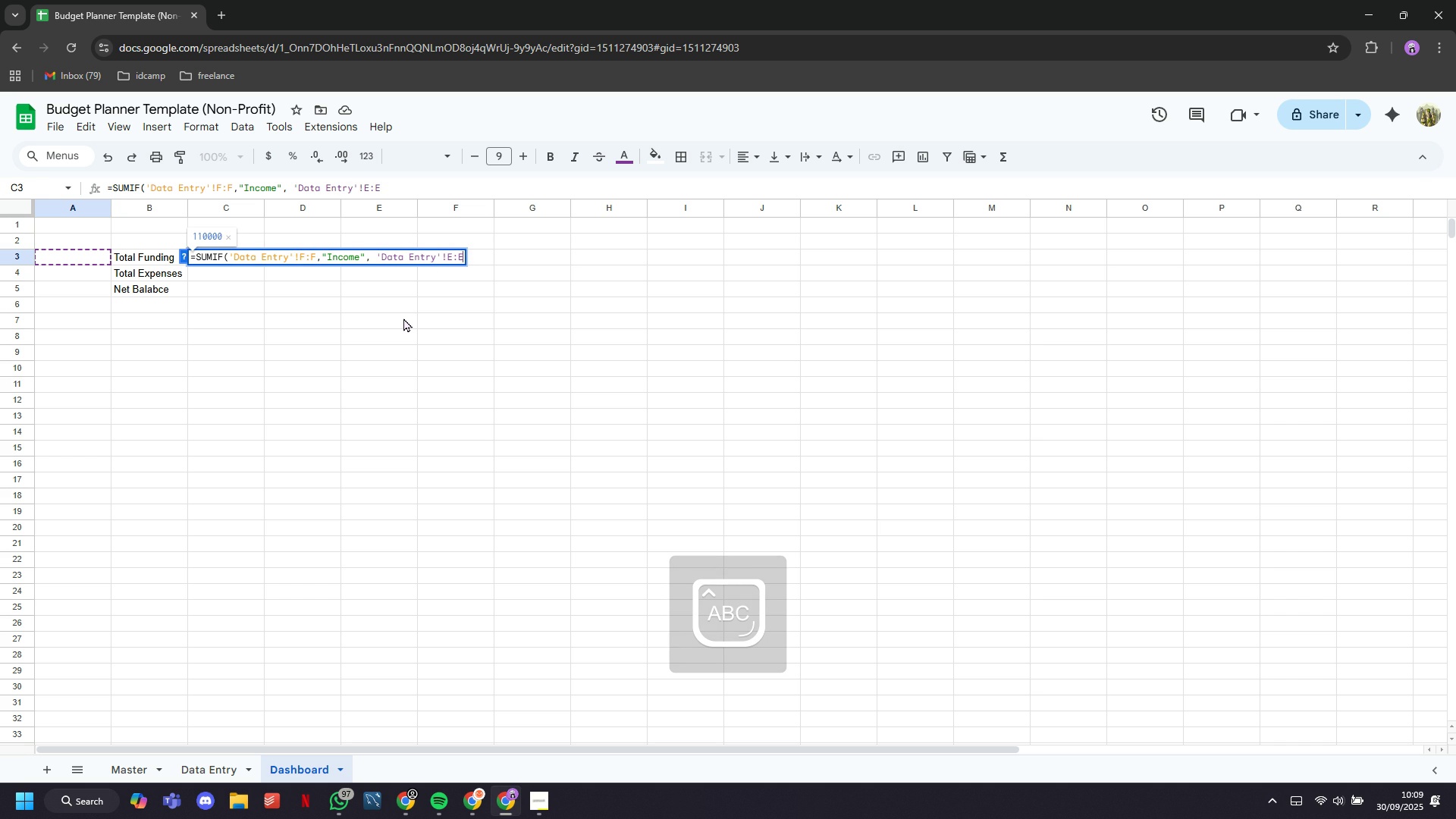 
key(CapsLock)